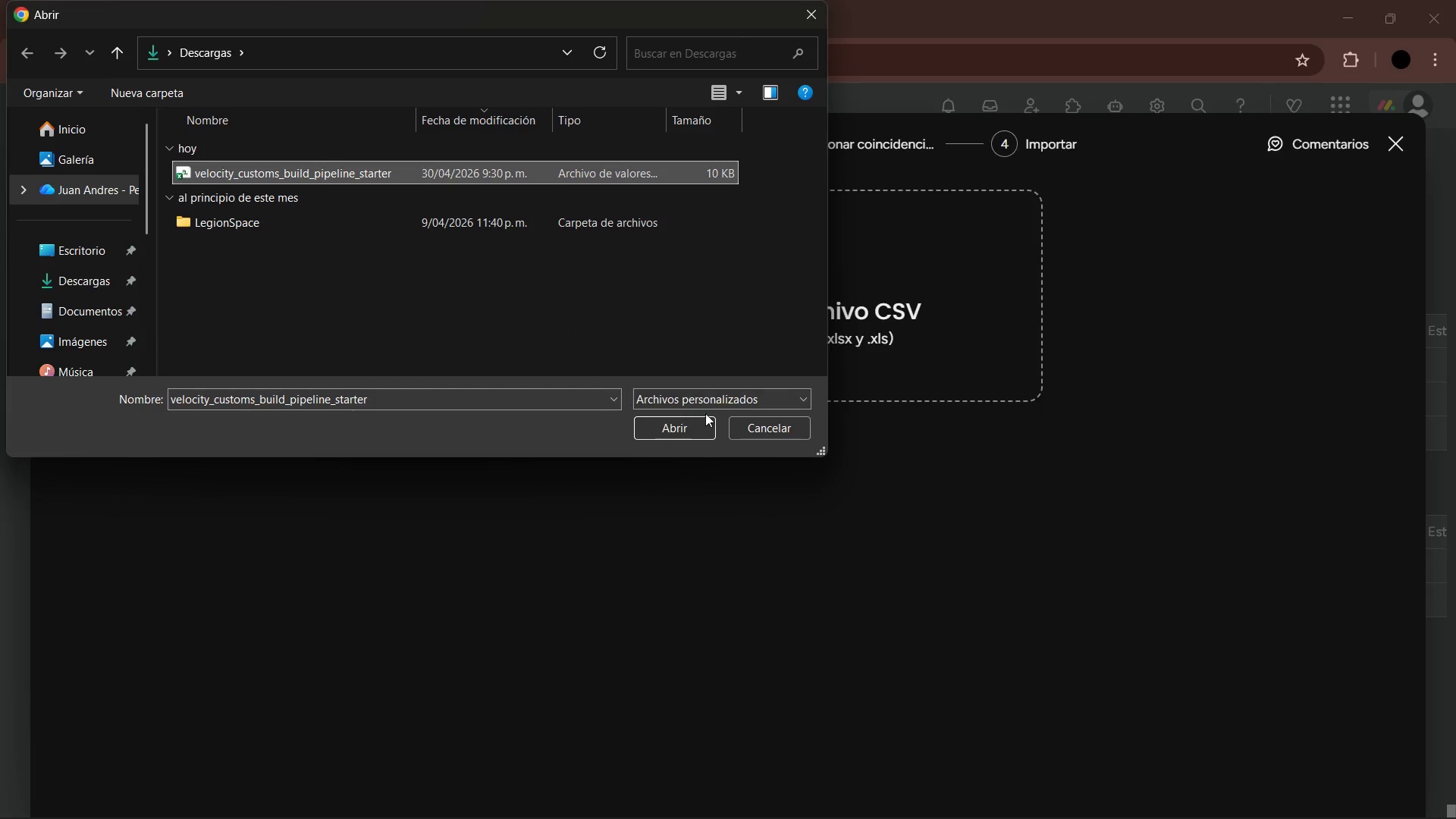 
left_click([691, 428])
 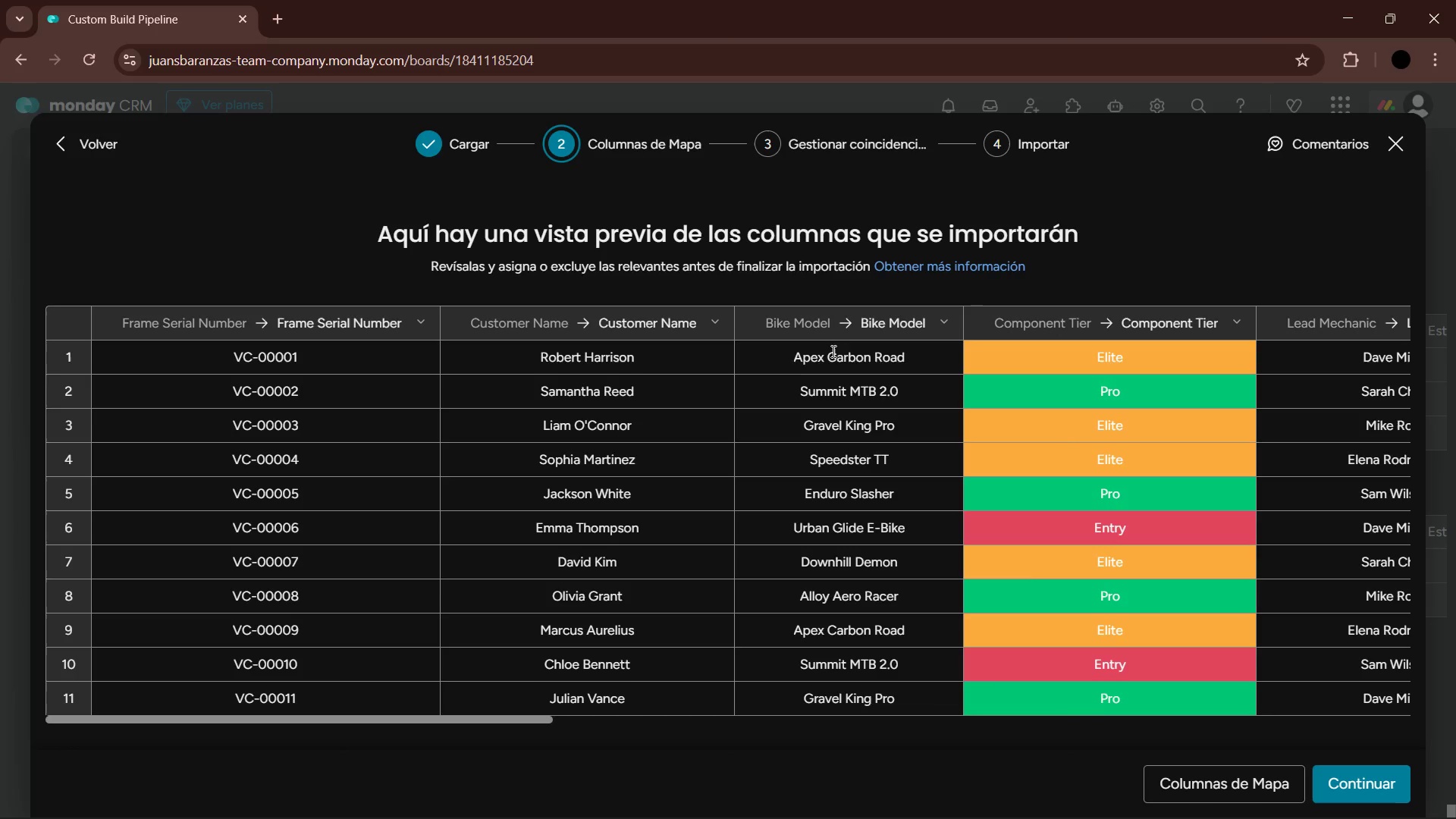 
left_click([1350, 779])
 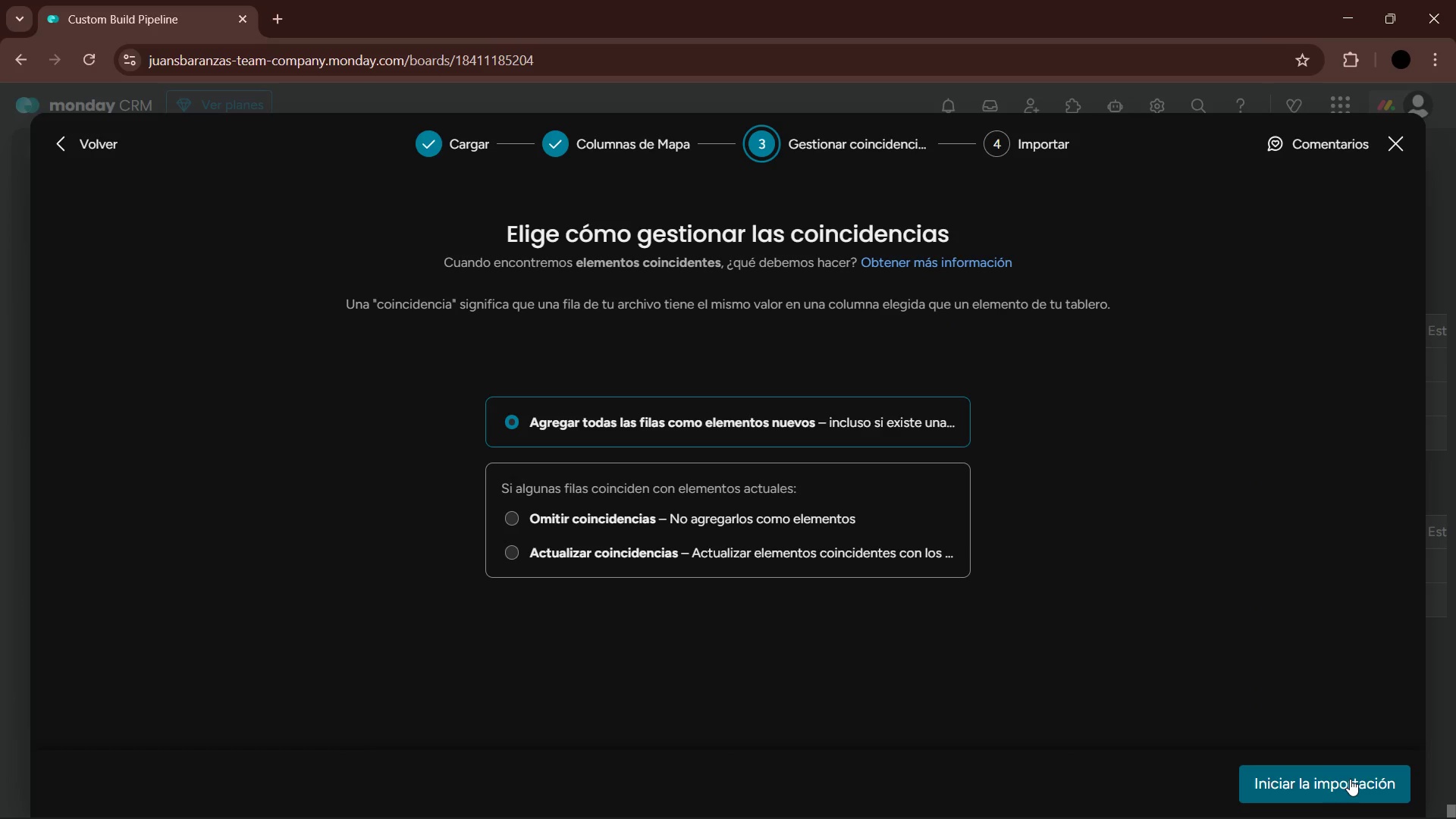 
left_click([1350, 779])
 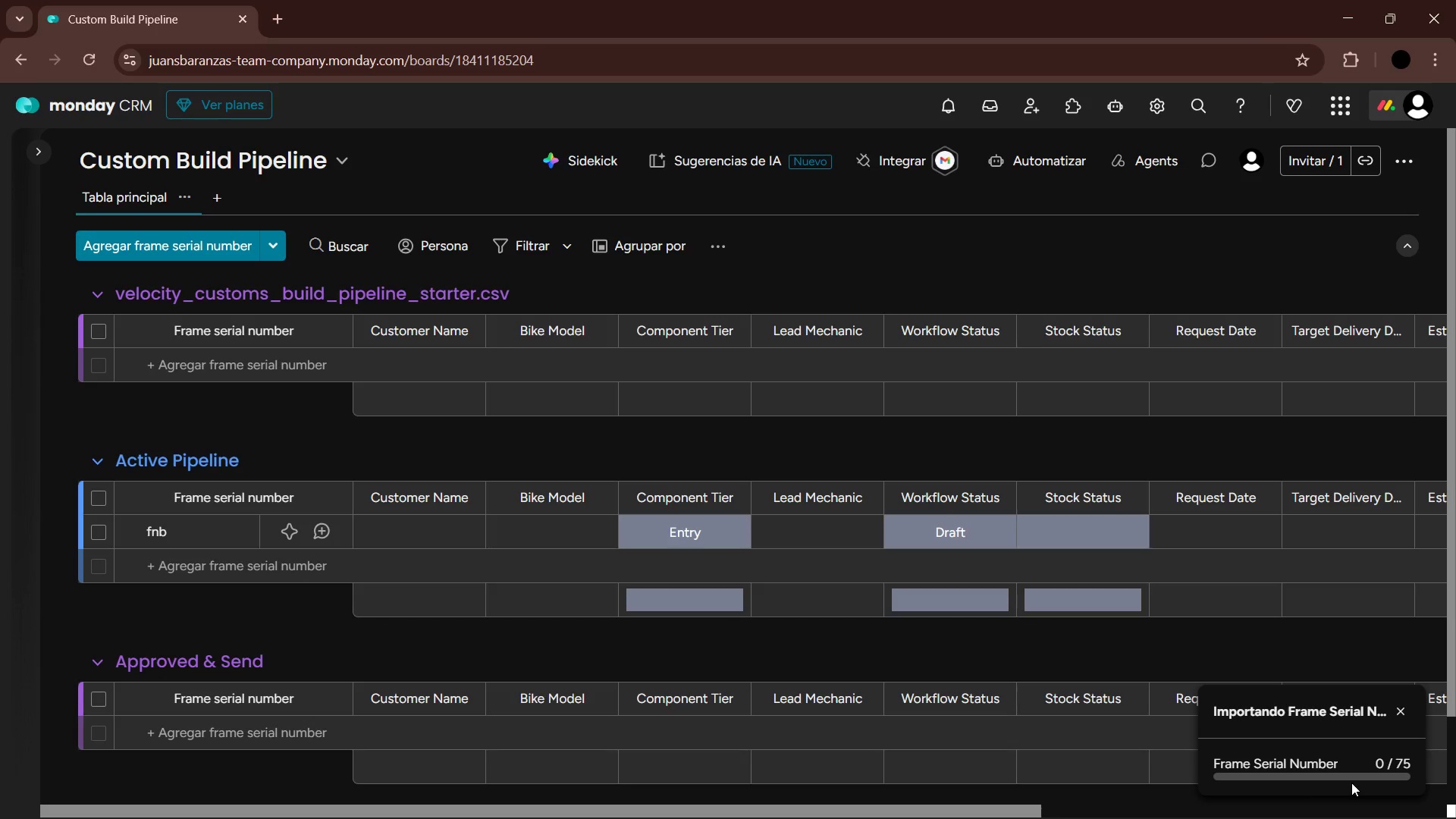 
wait(17.16)
 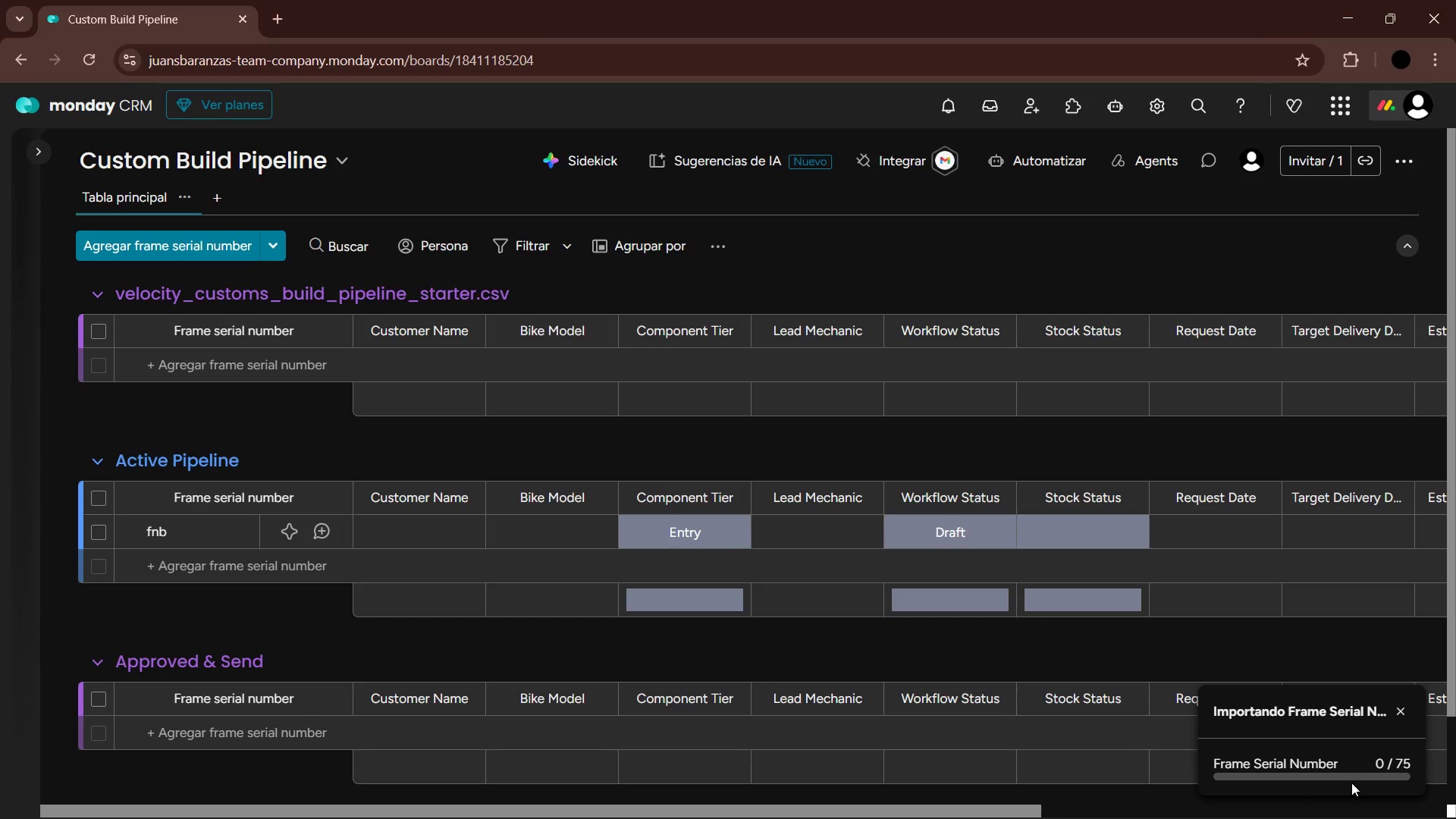 
scroll: coordinate [1110, 576], scroll_direction: down, amount: 24.0
 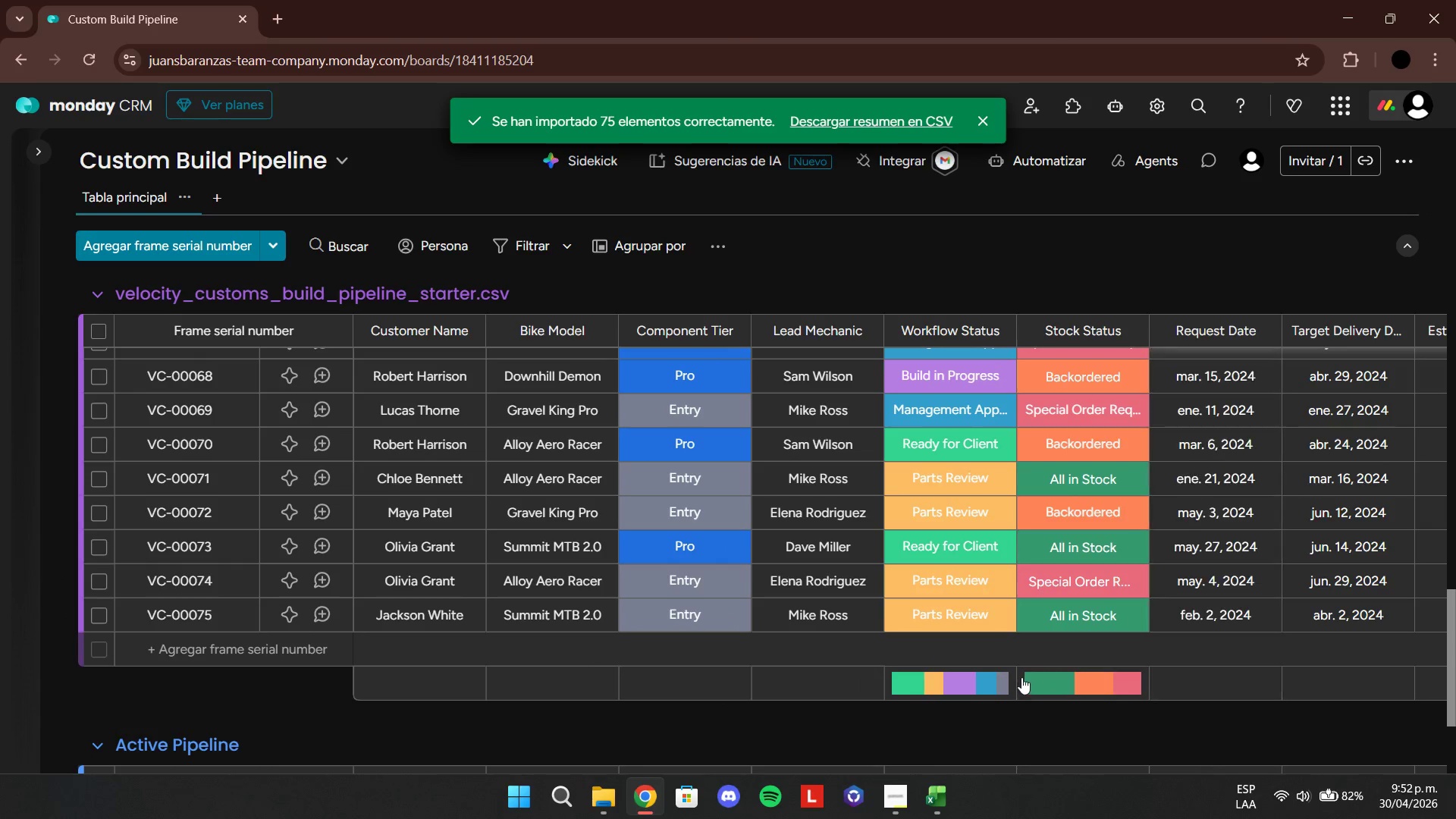 
scroll: coordinate [1021, 697], scroll_direction: up, amount: 23.0
 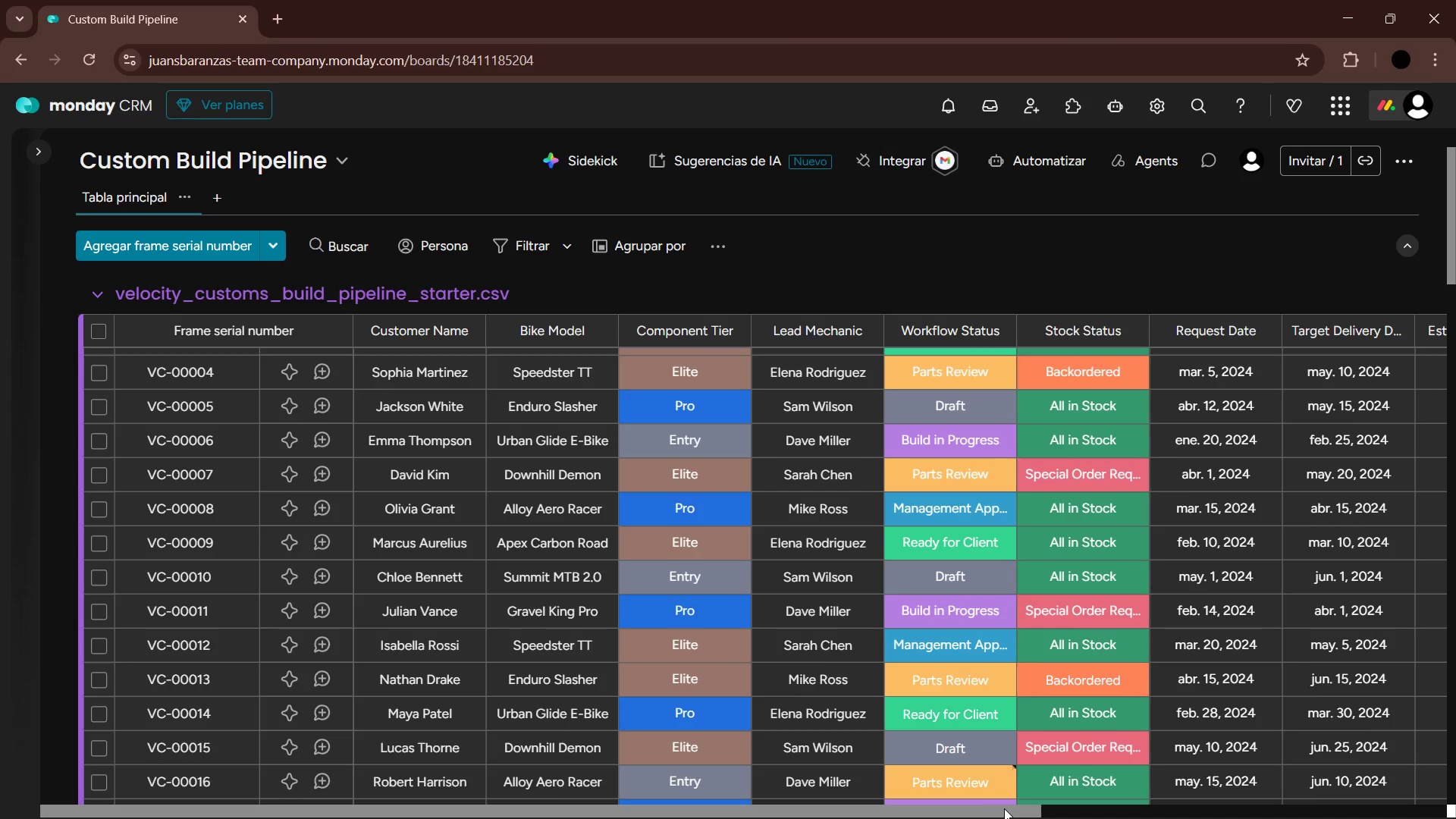 
left_click_drag(start_coordinate=[1007, 810], to_coordinate=[1455, 791])
 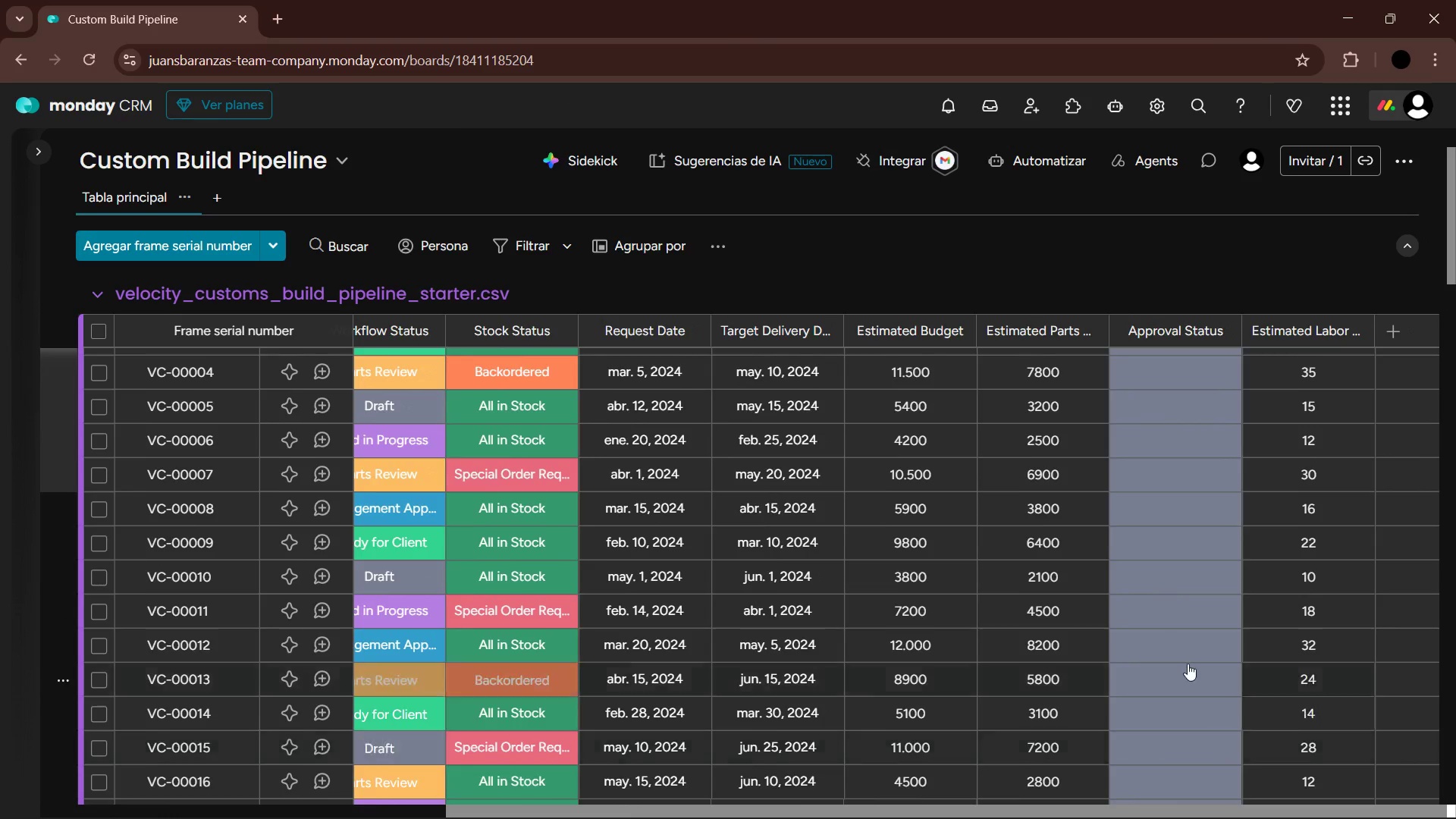 
left_click([1179, 391])
 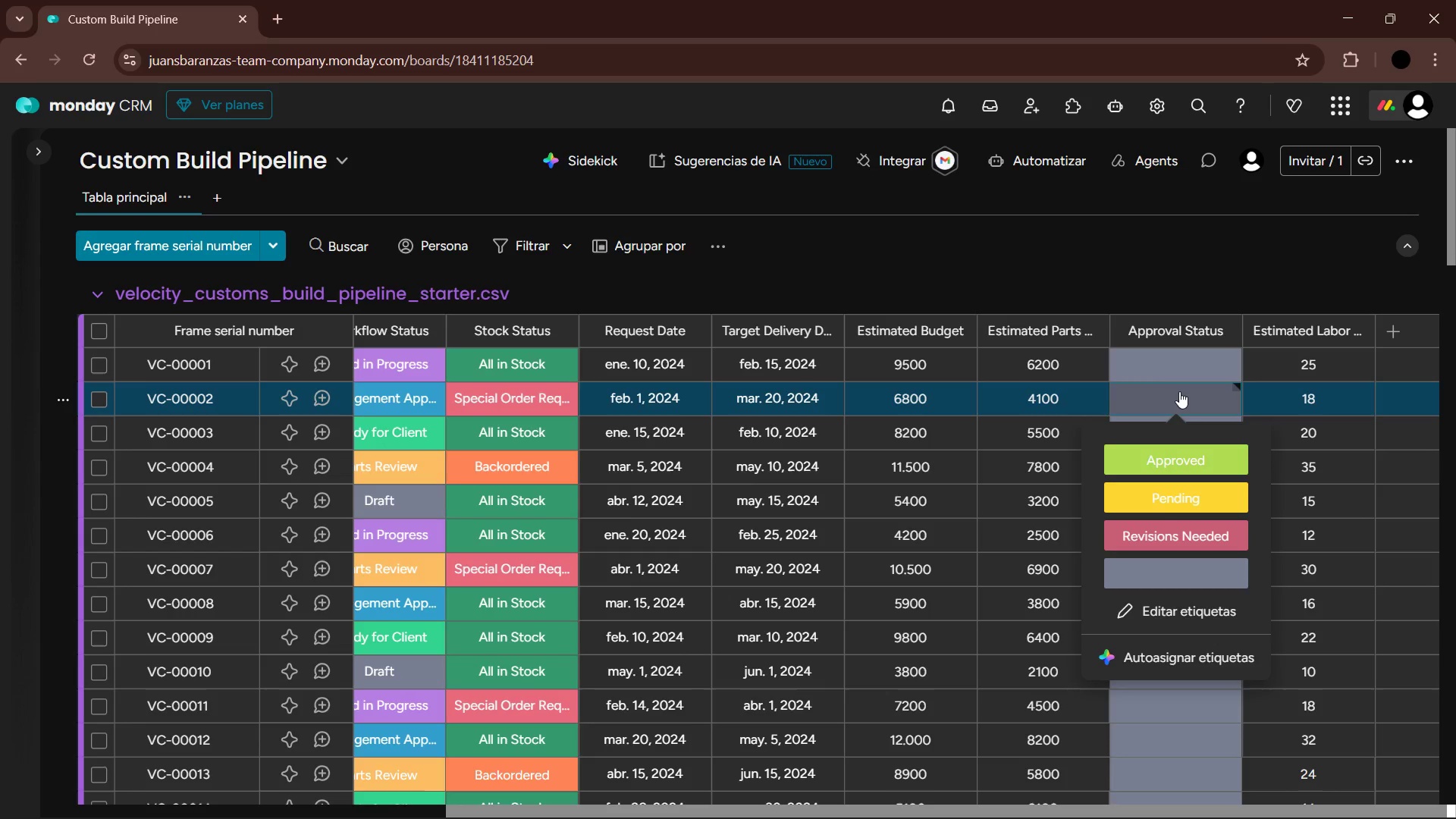 
scroll: coordinate [1198, 662], scroll_direction: up, amount: 11.0
 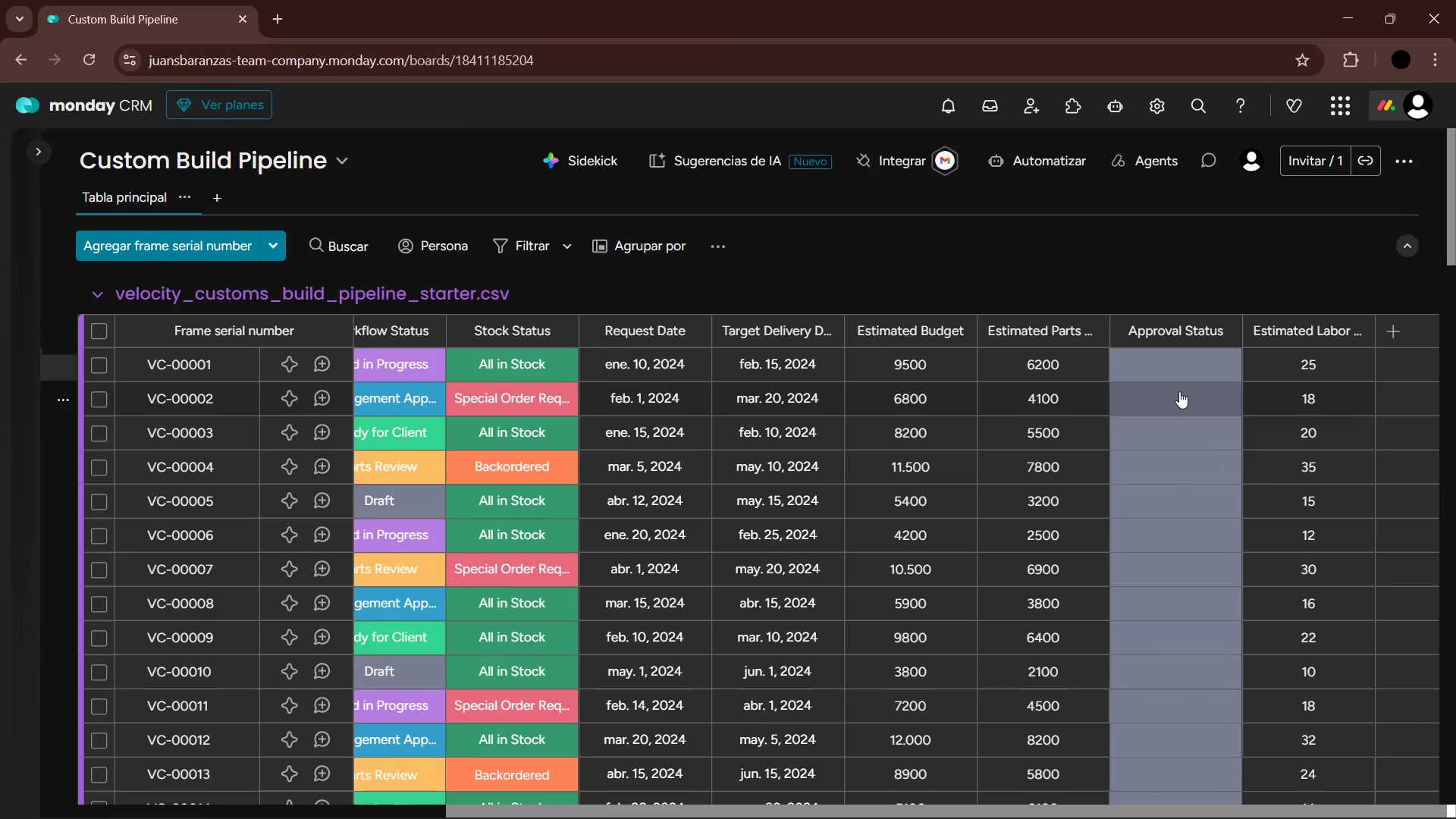 
left_click([1179, 391])
 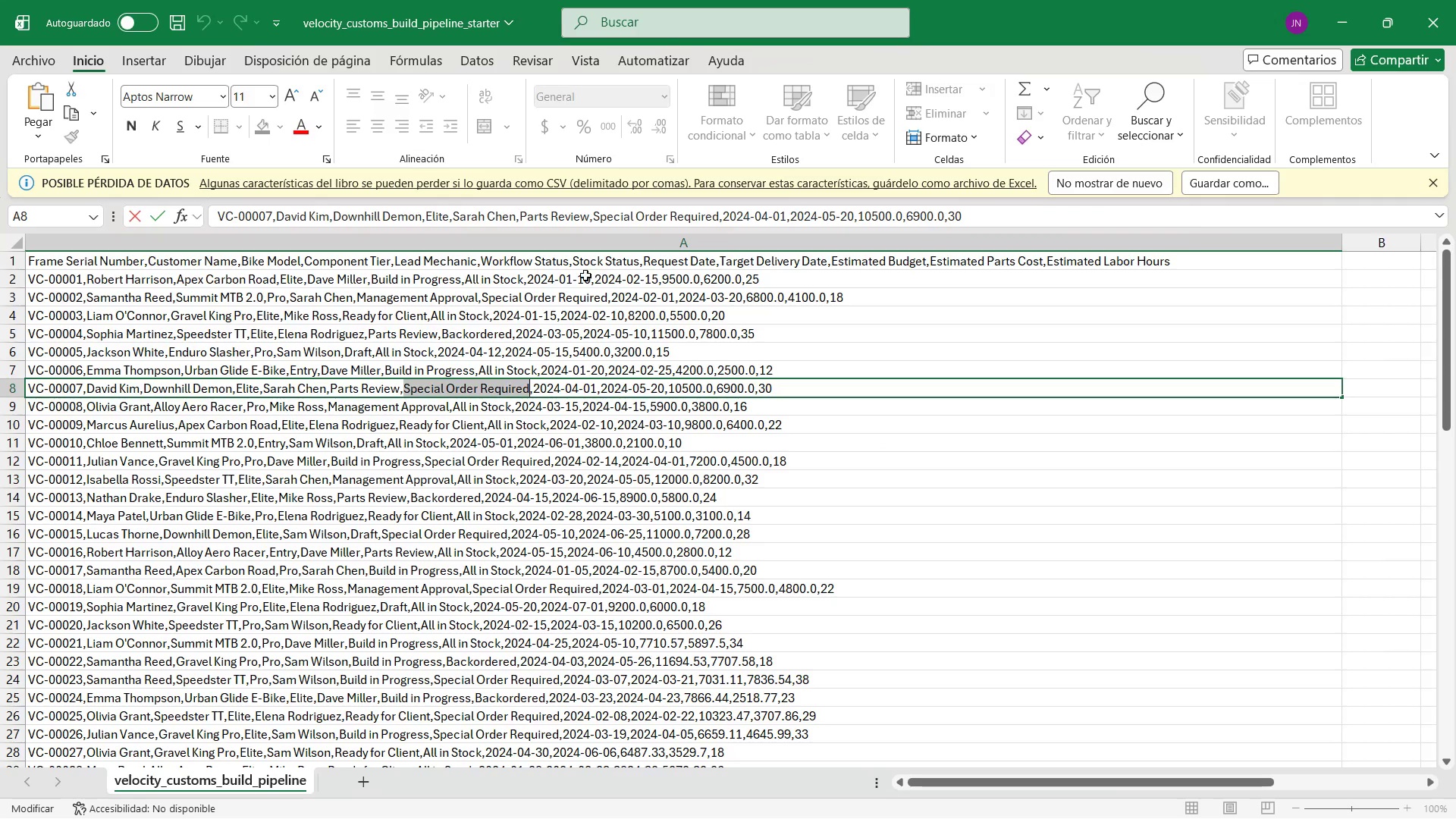 
wait(10.83)
 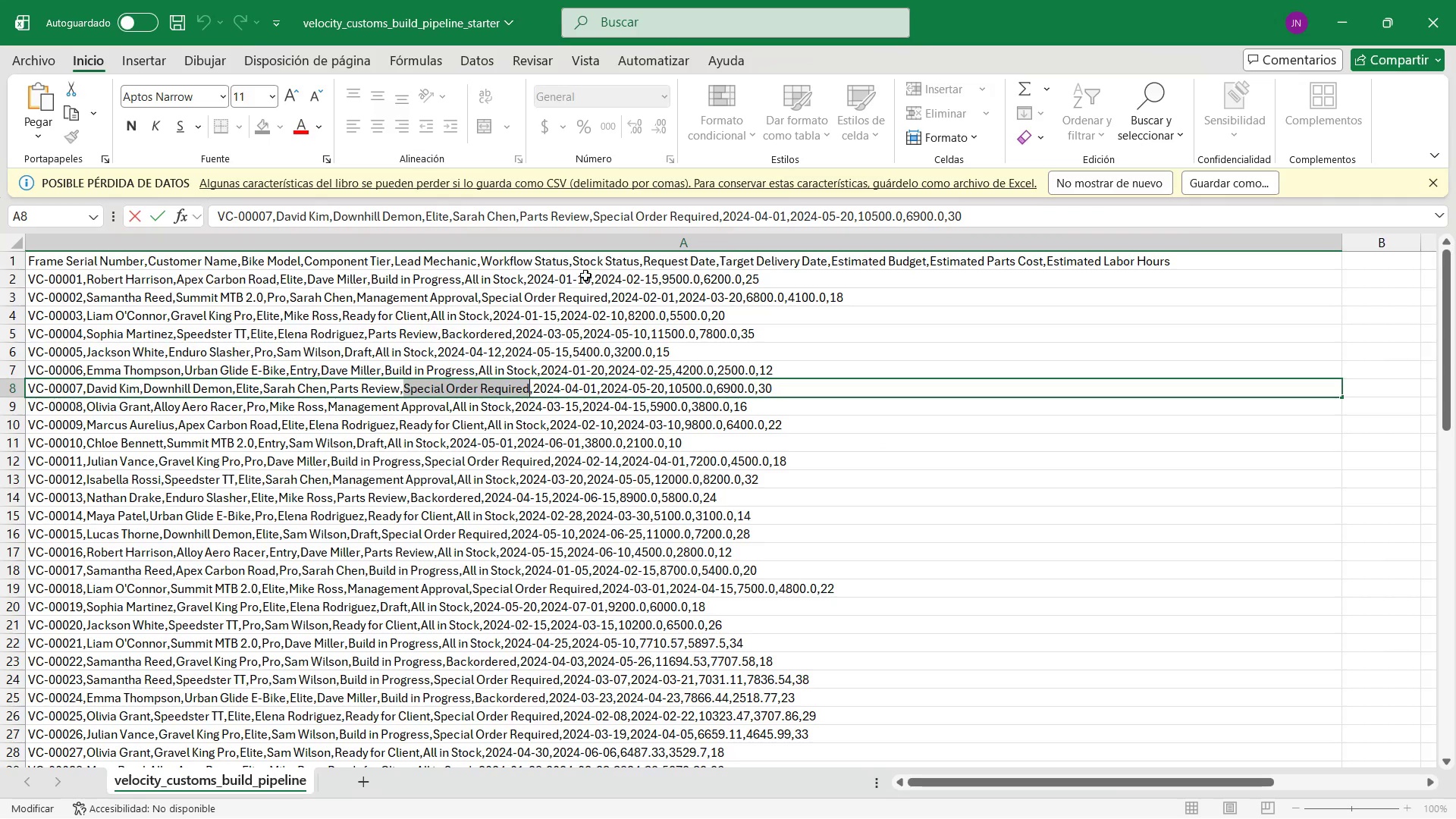 
left_click([1351, 11])
 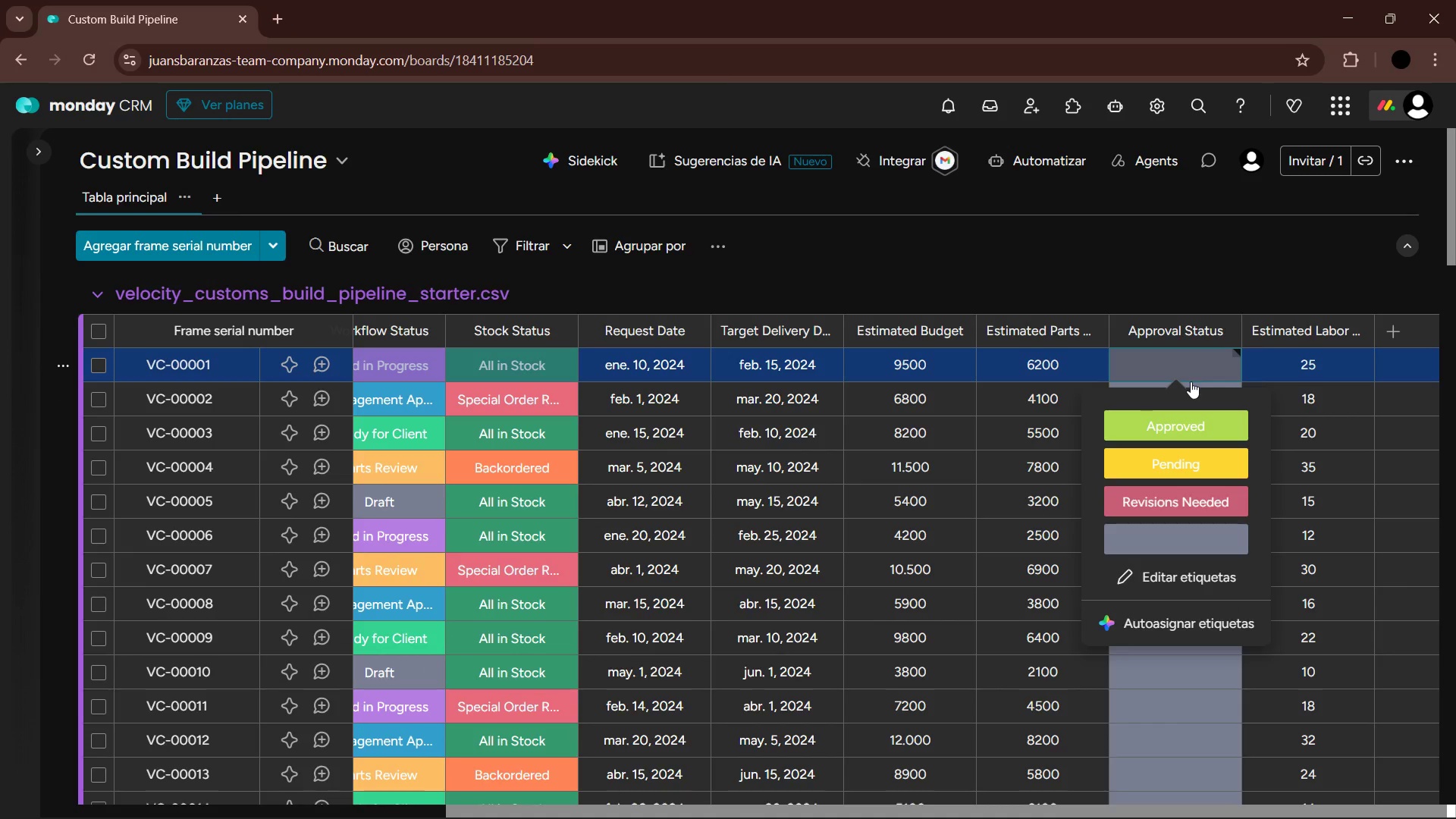 
left_click([1198, 372])
 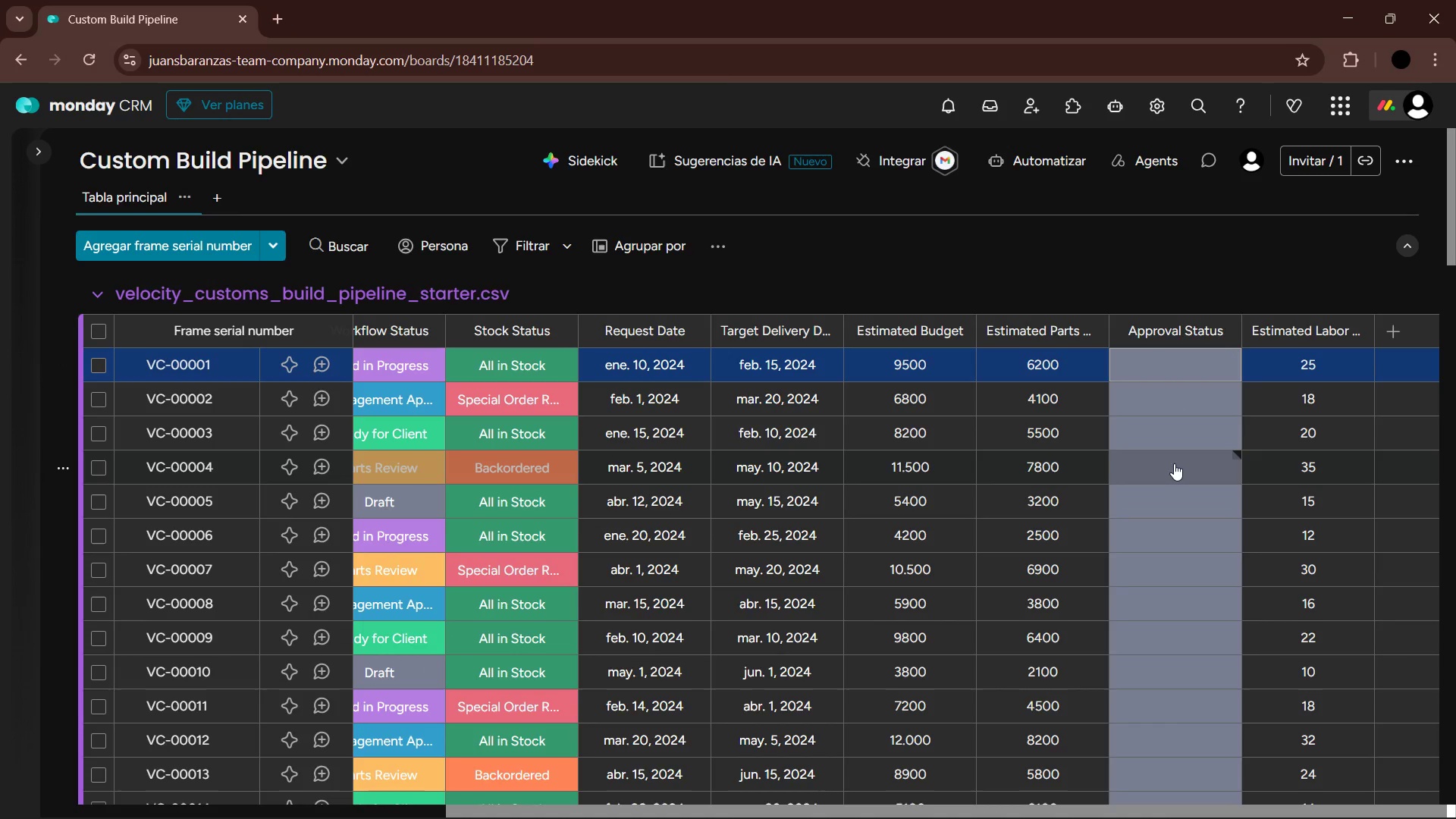 
wait(9.12)
 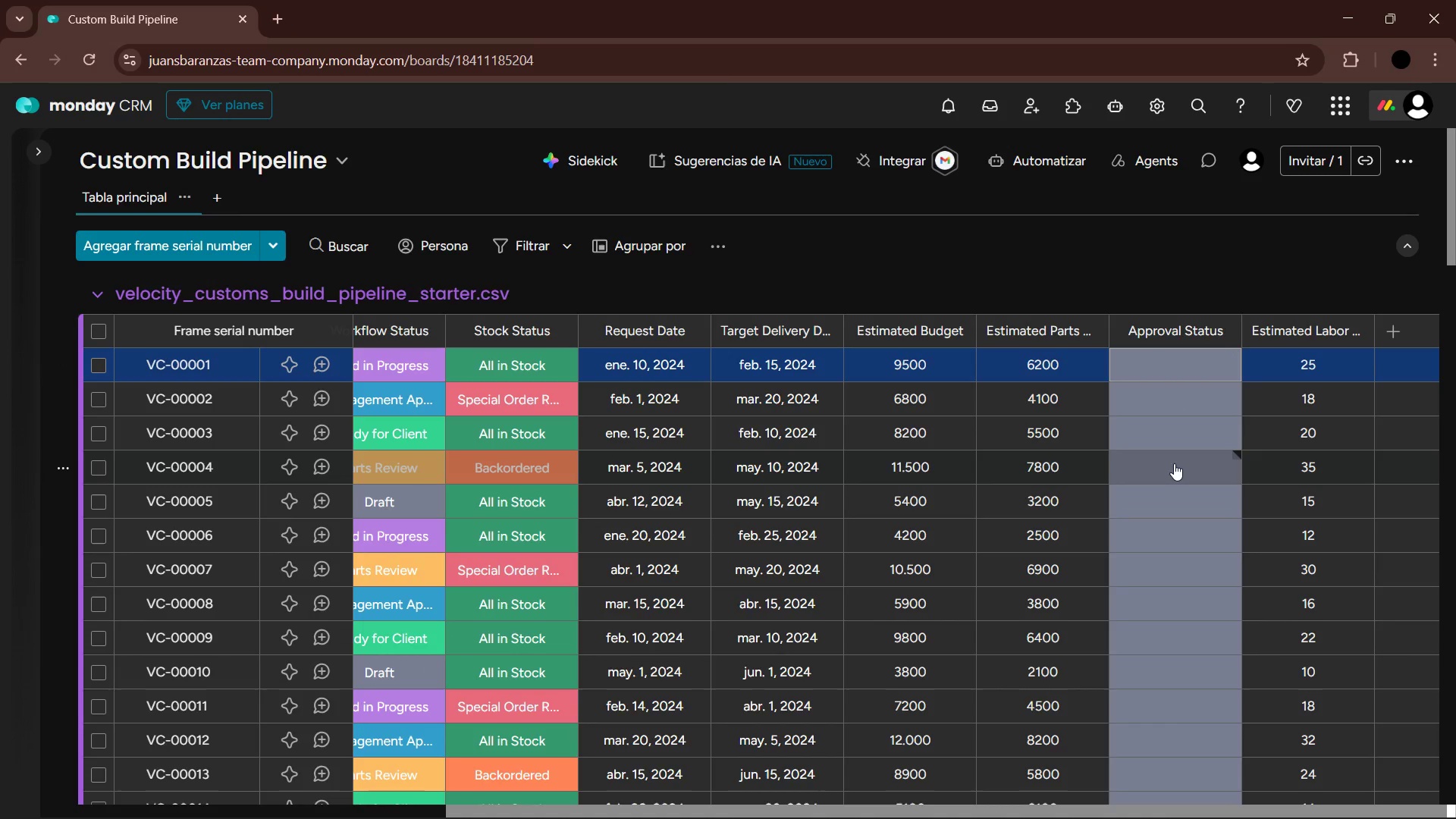 
left_click([1174, 463])
 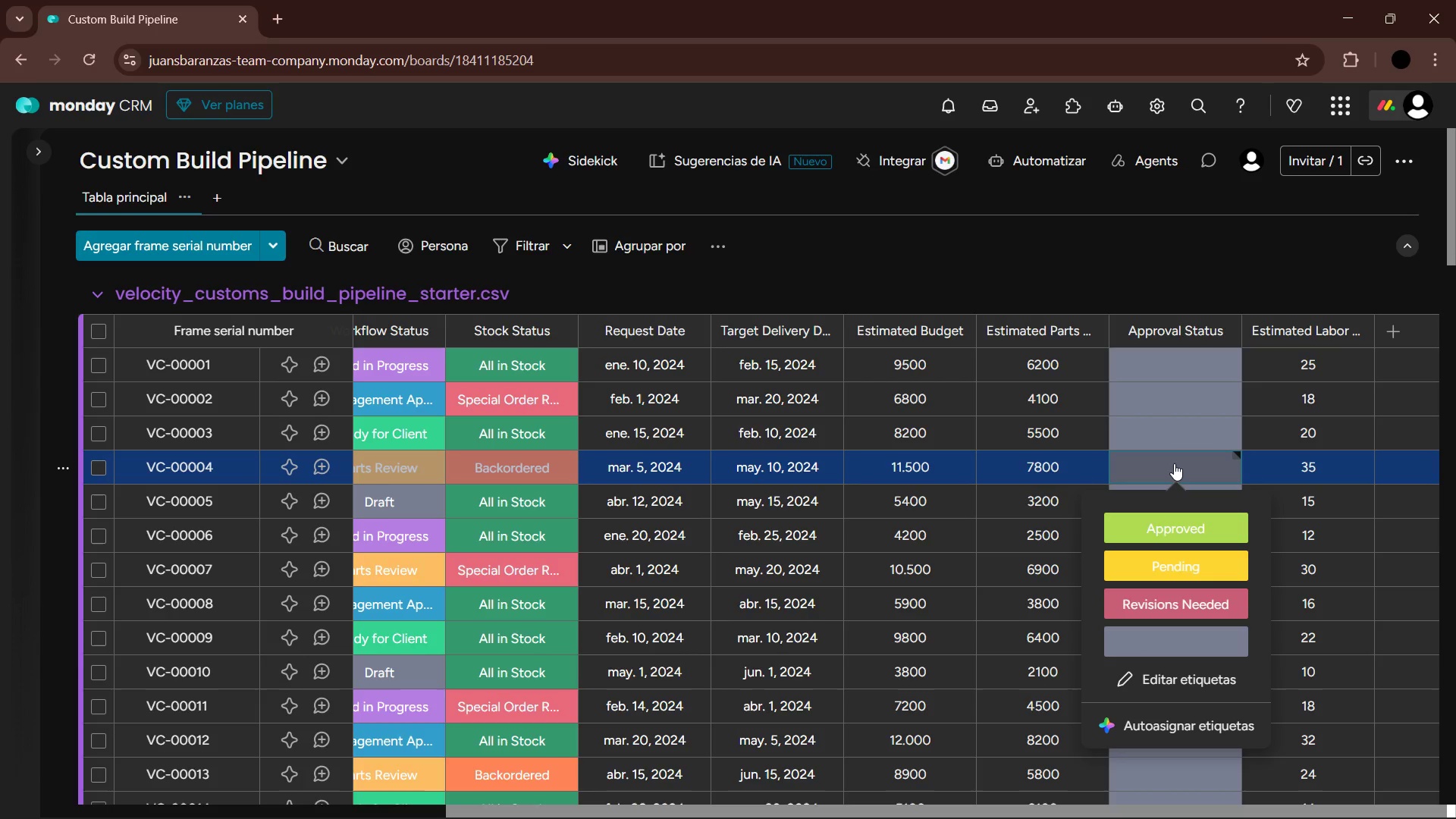 
left_click([1174, 463])
 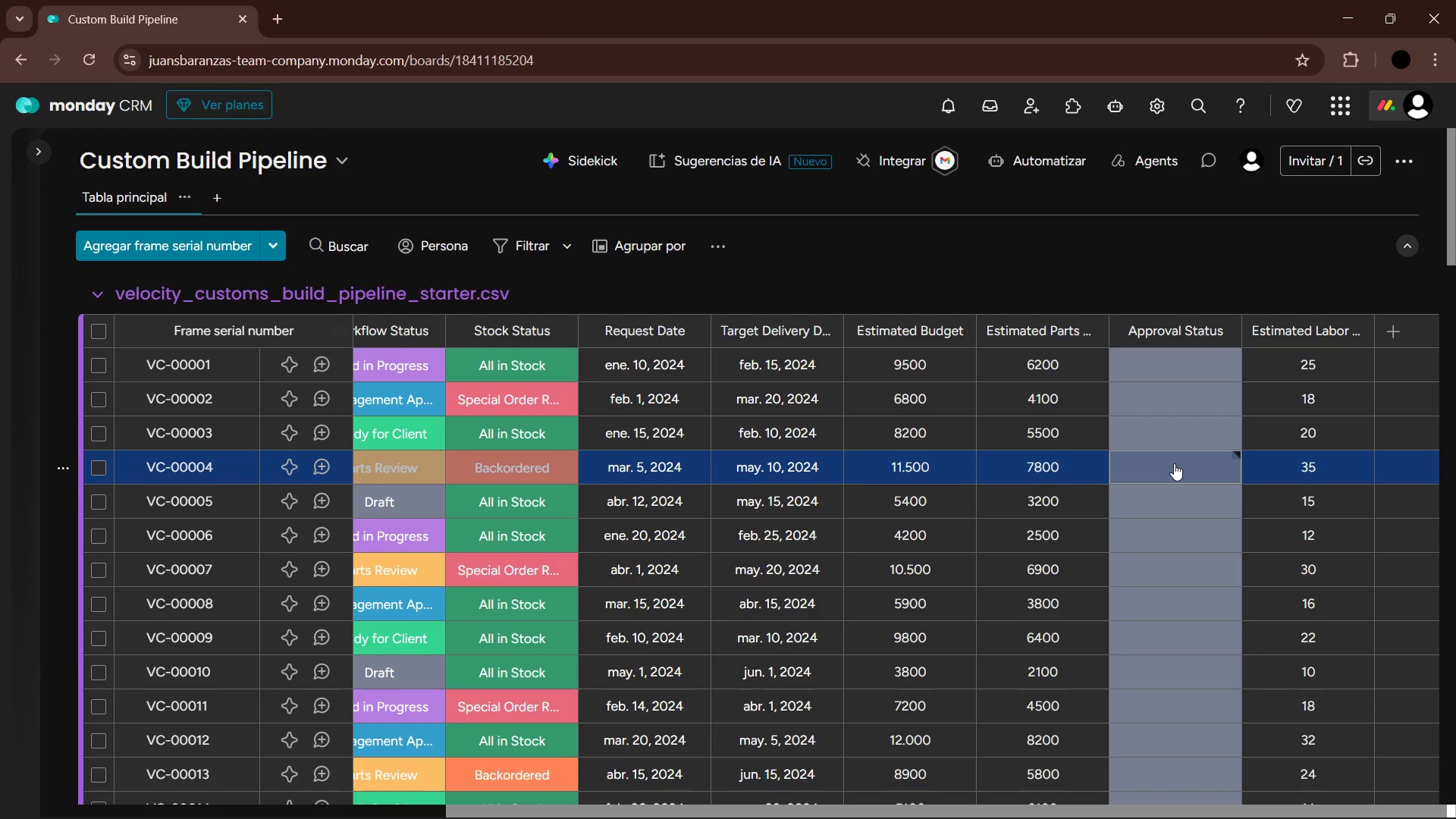 
left_click([1174, 463])
 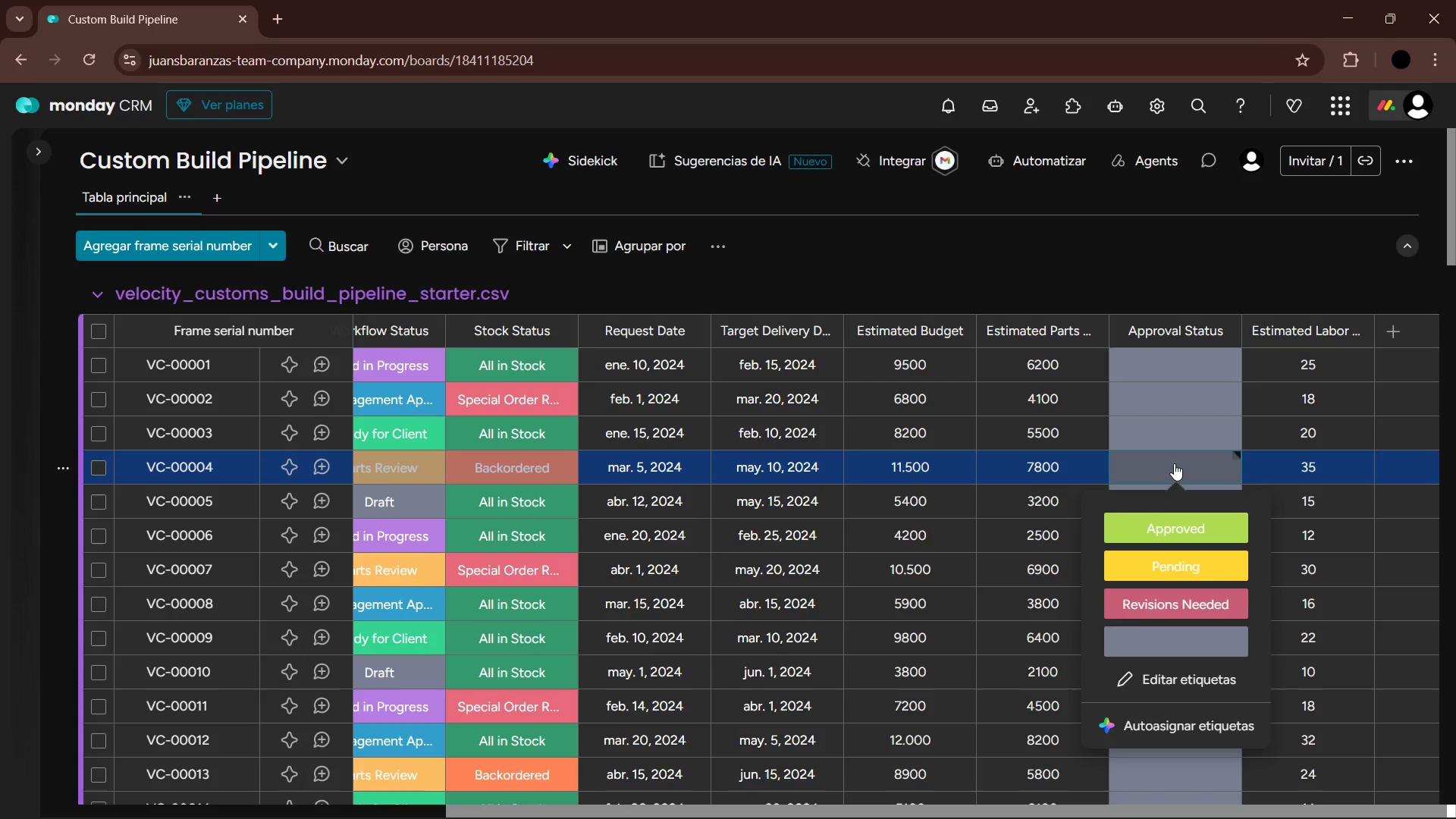 
left_click([1174, 463])
 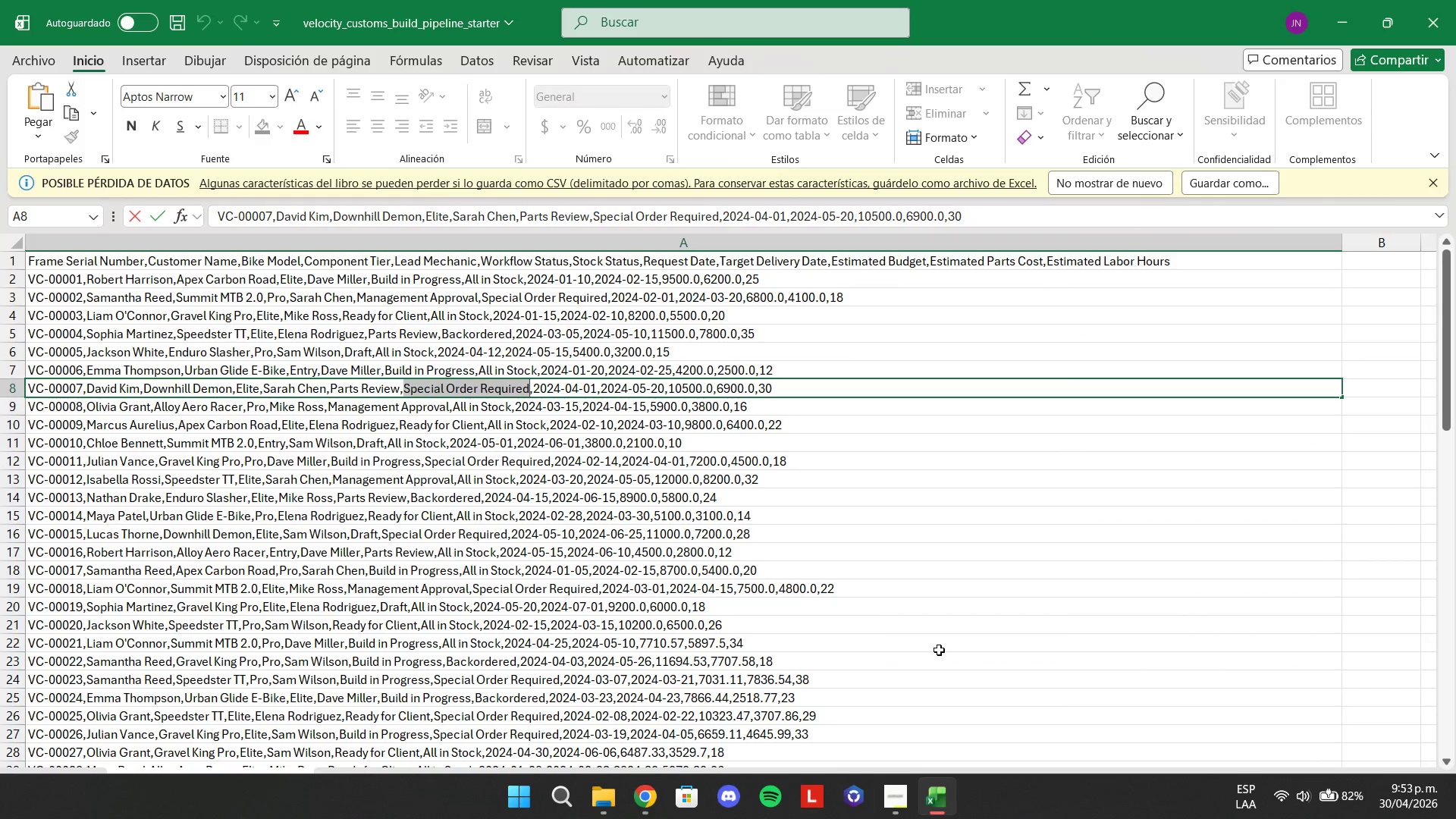 
scroll: coordinate [924, 356], scroll_direction: up, amount: 4.0
 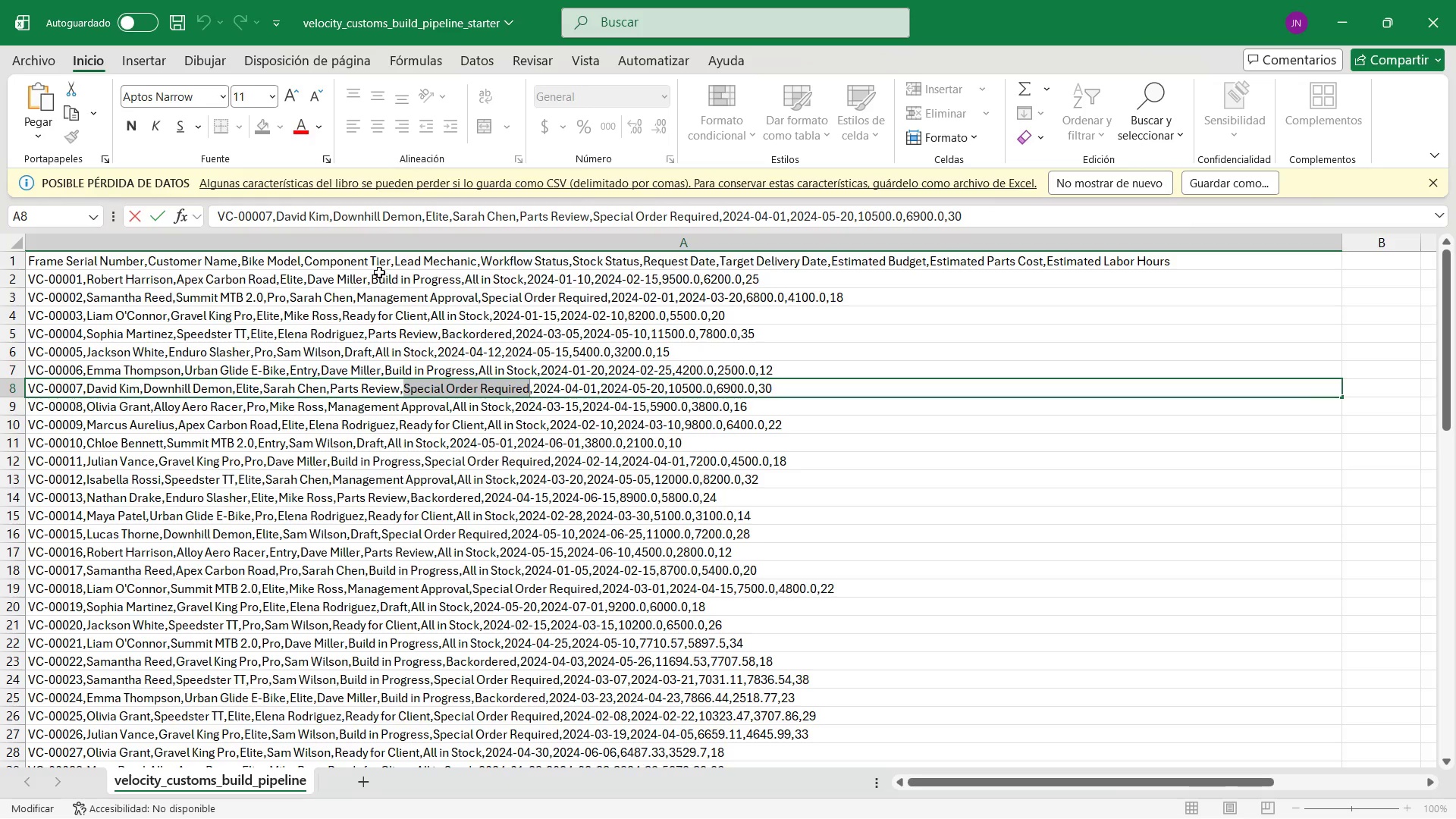 
wait(11.16)
 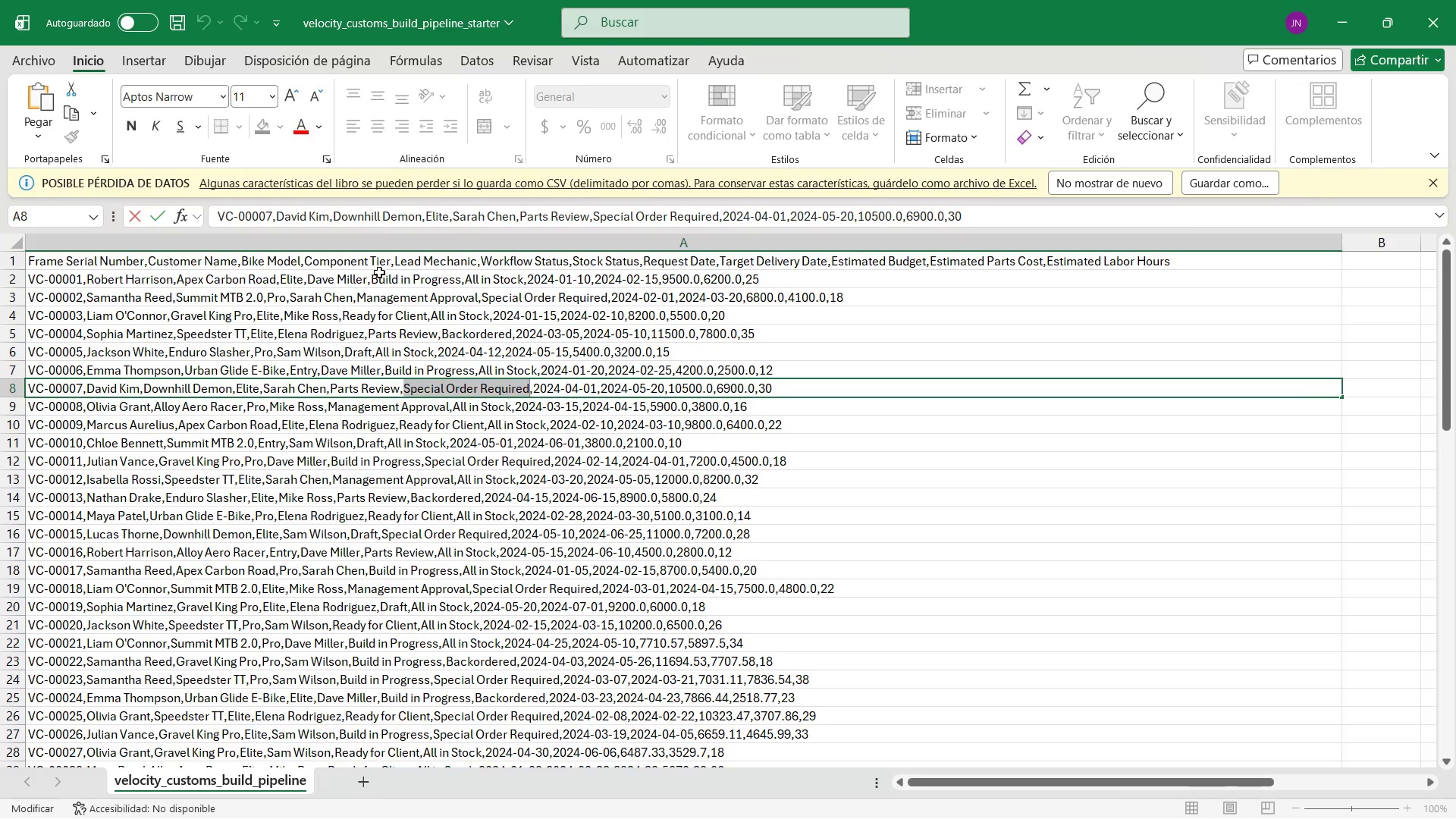 
left_click([1343, 14])
 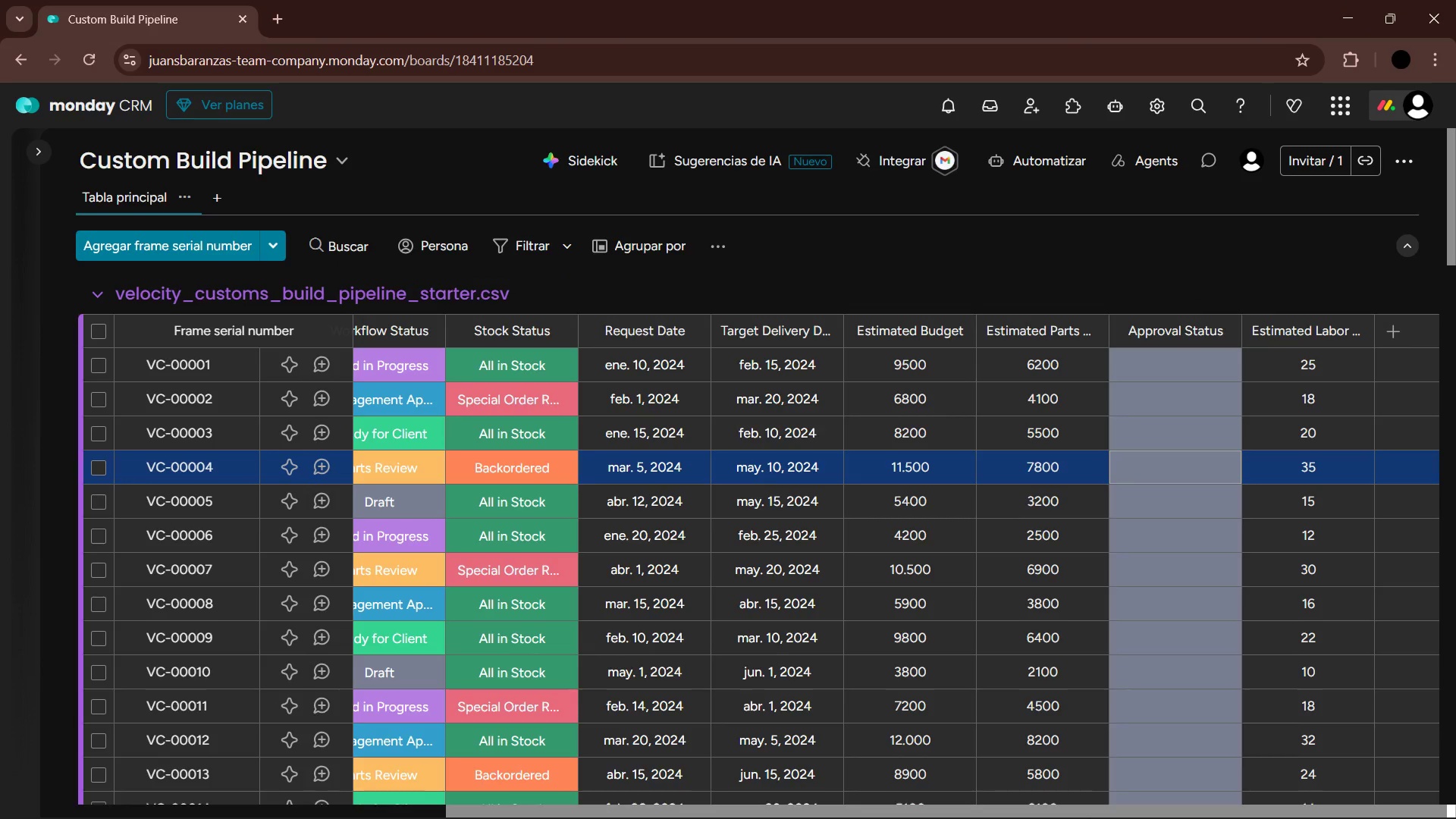 
left_click([899, 798])